 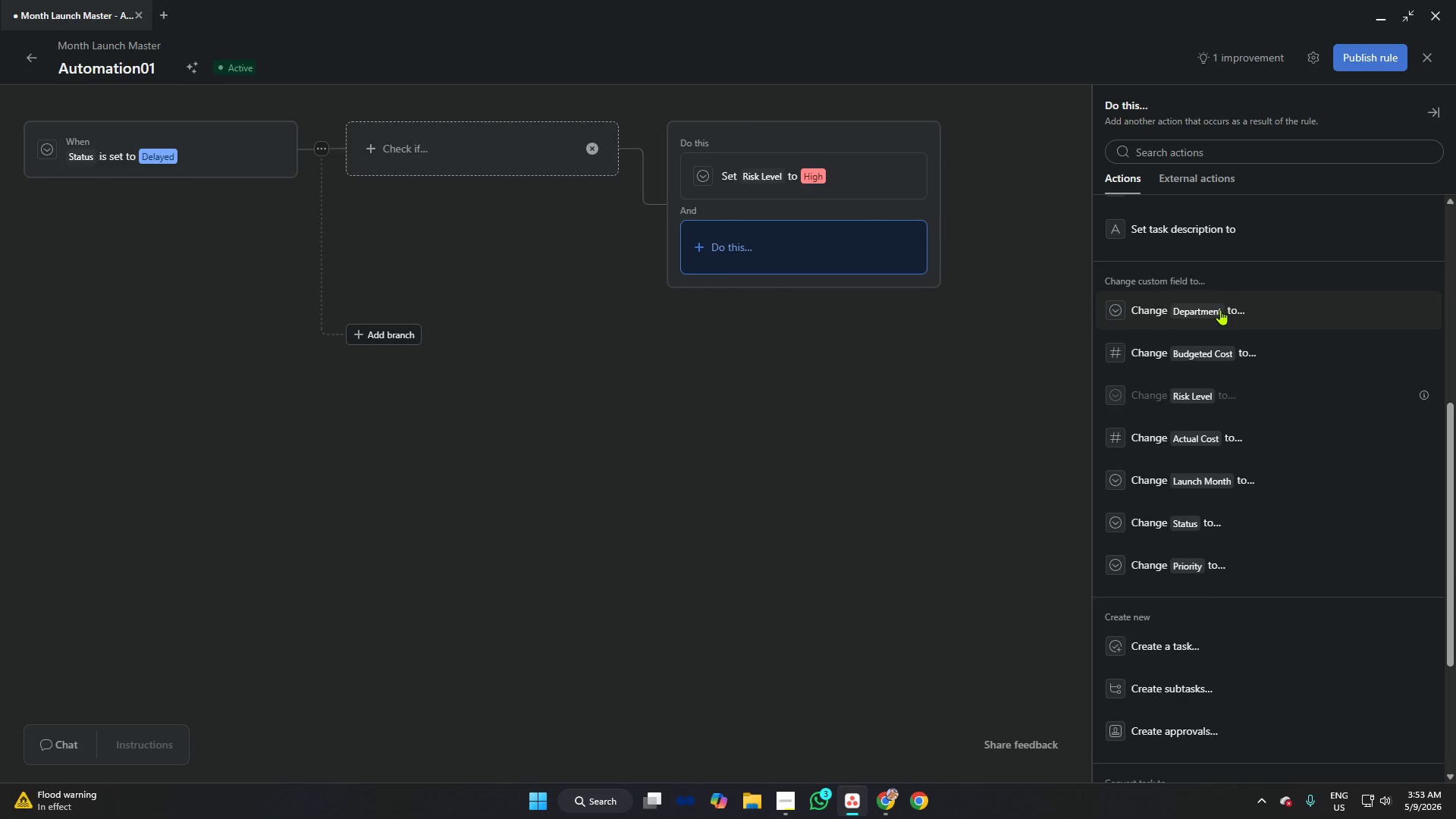 
left_click([1191, 561])
 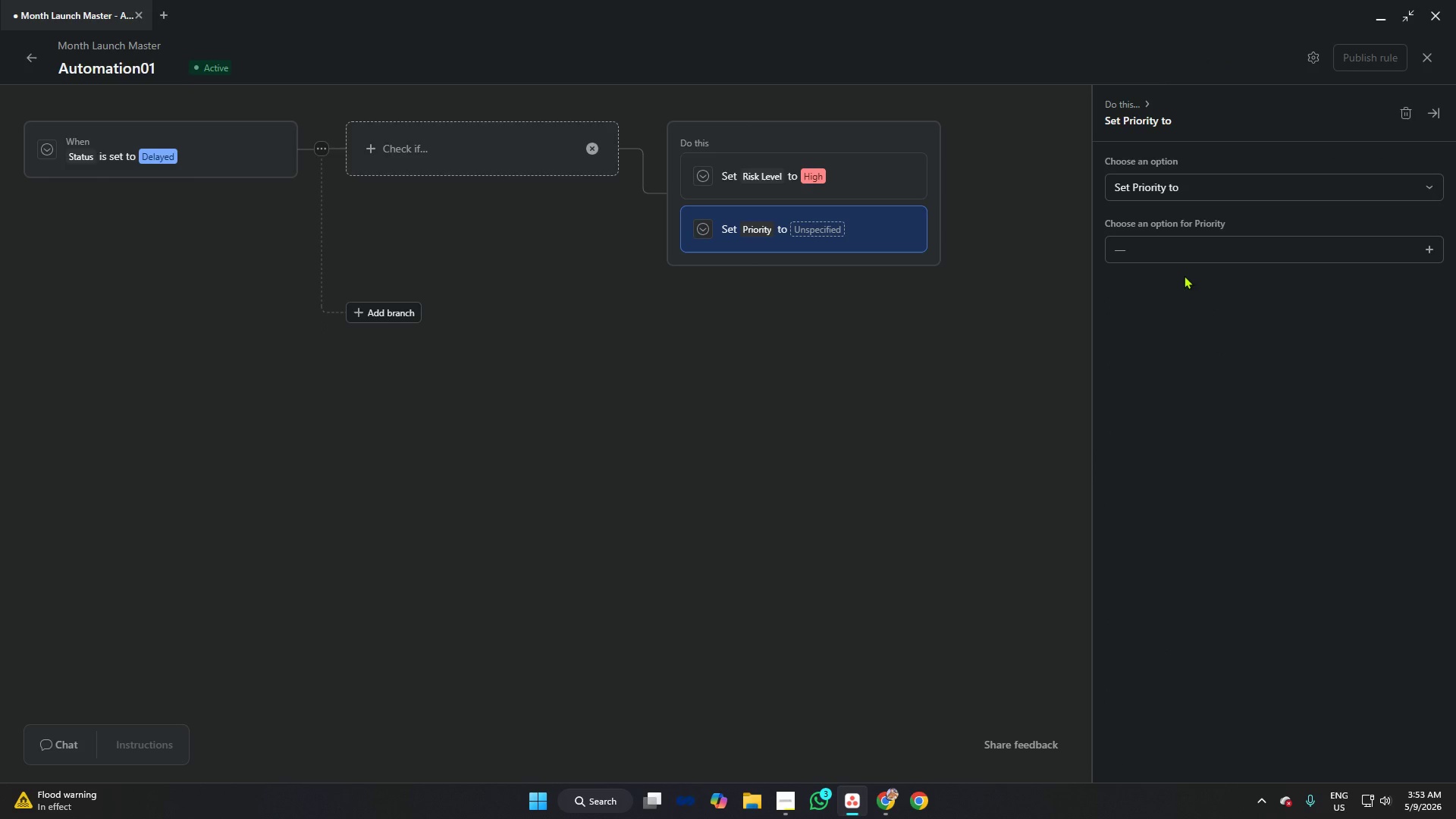 
left_click([1187, 255])
 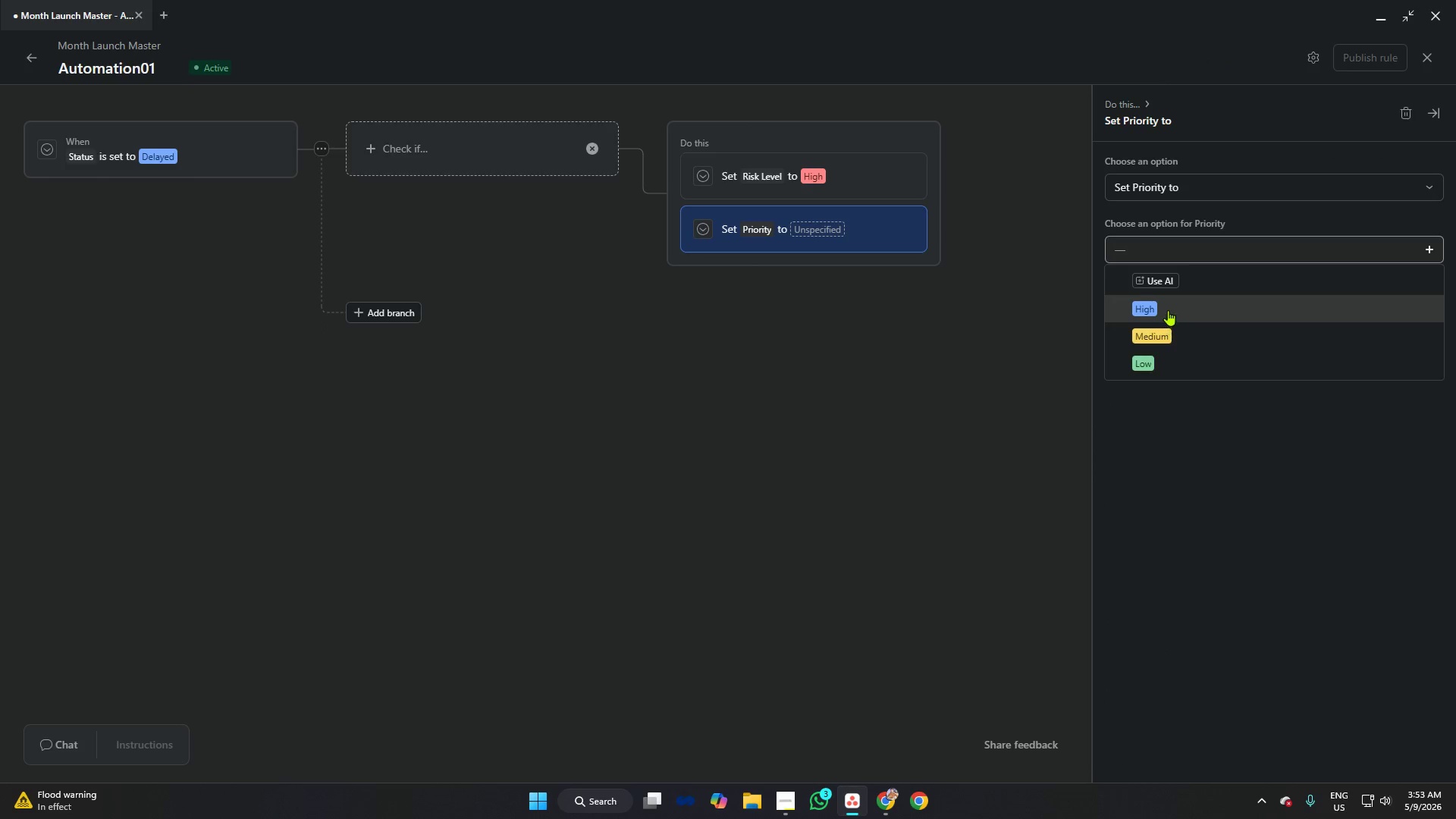 
left_click([1168, 310])
 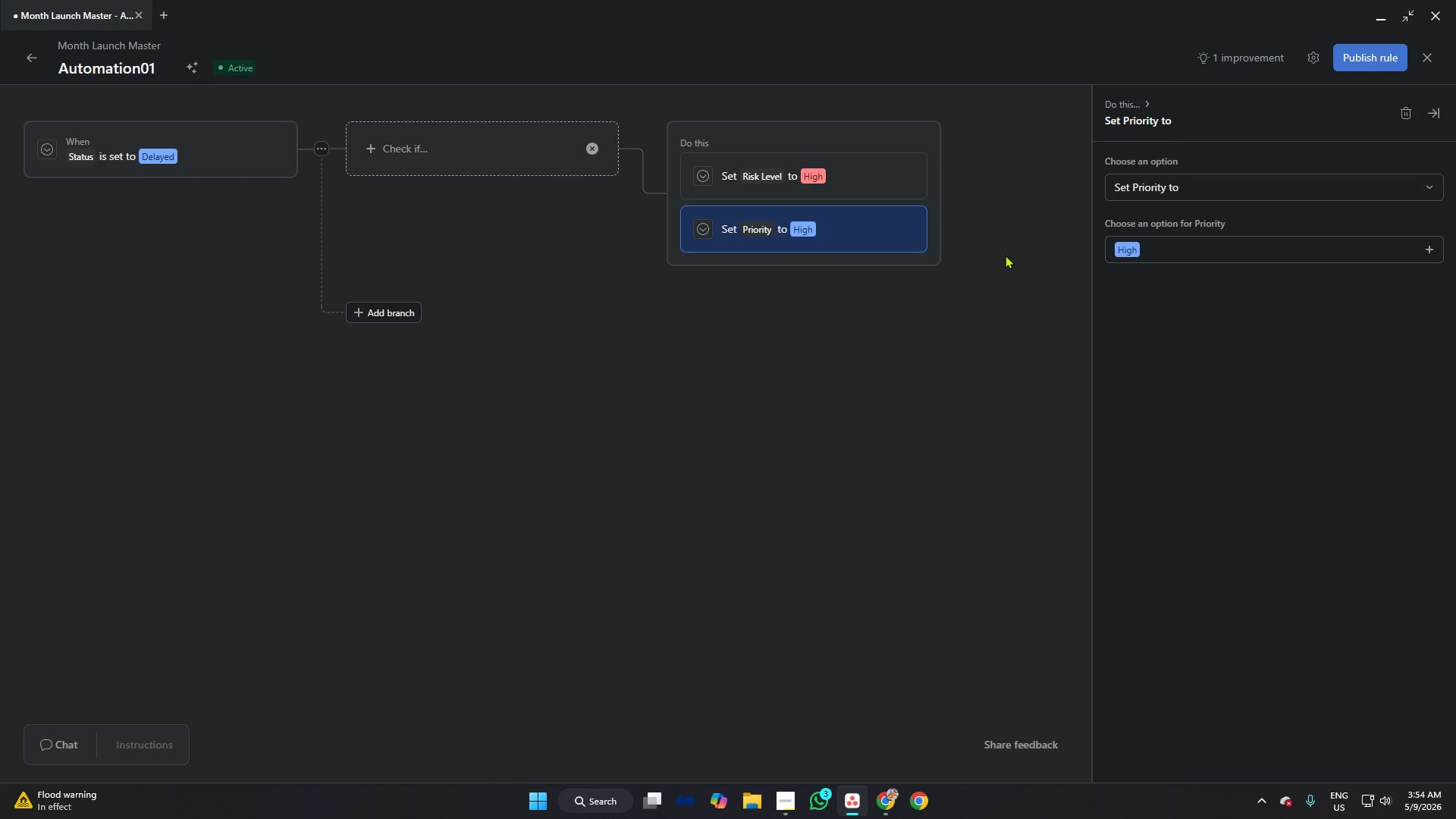 
wait(19.69)
 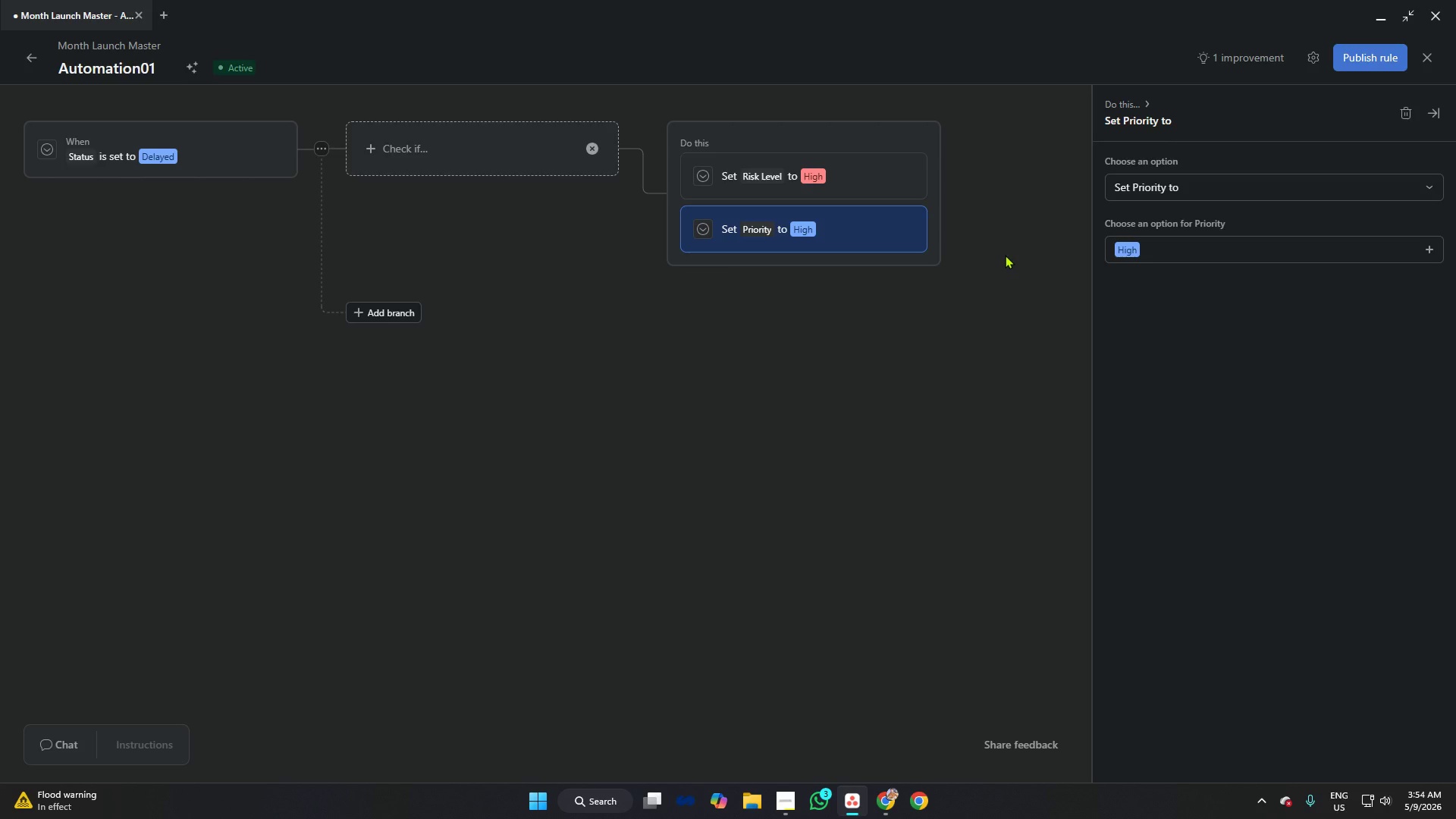 
left_click([905, 230])
 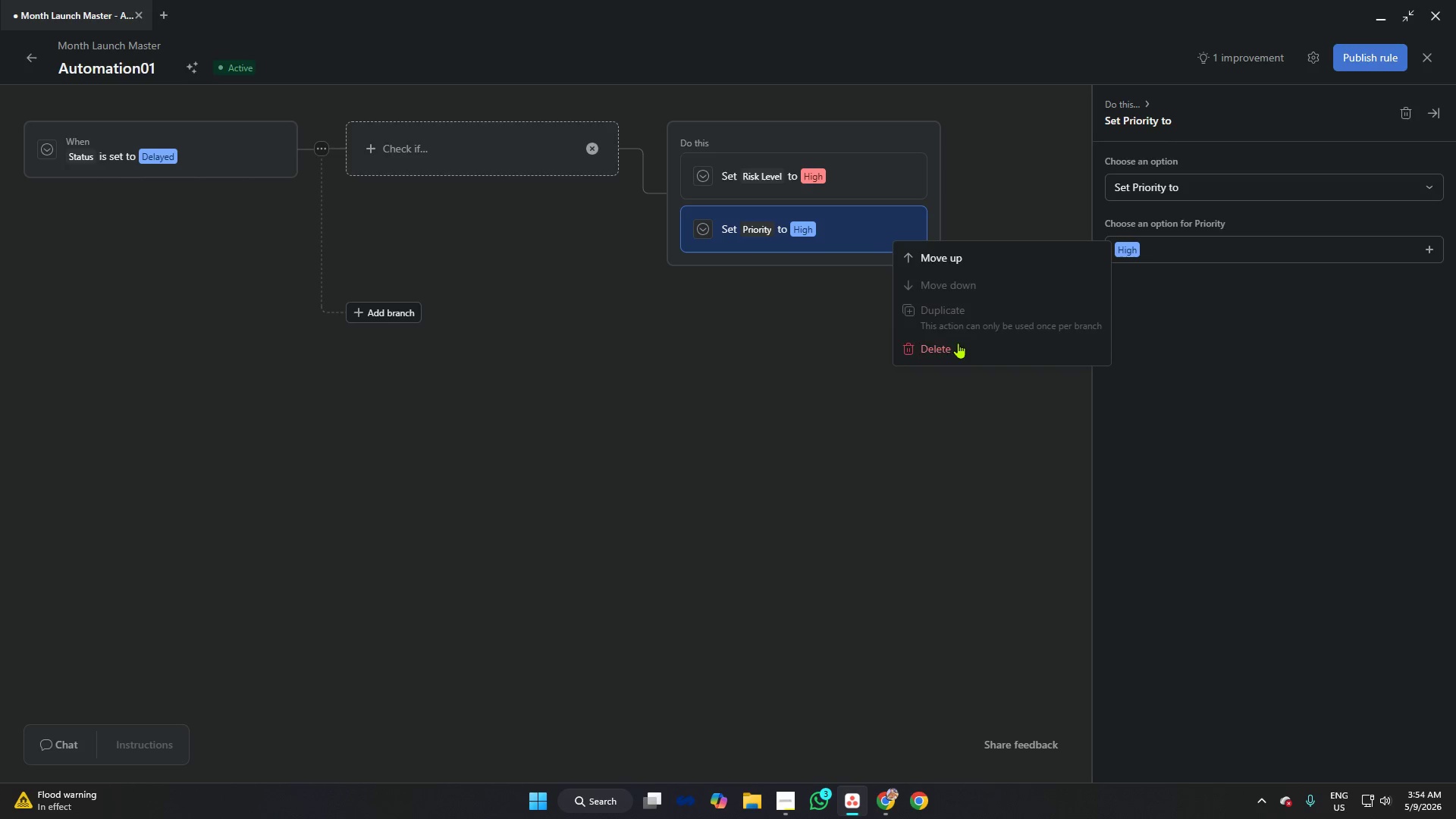 
left_click([959, 350])
 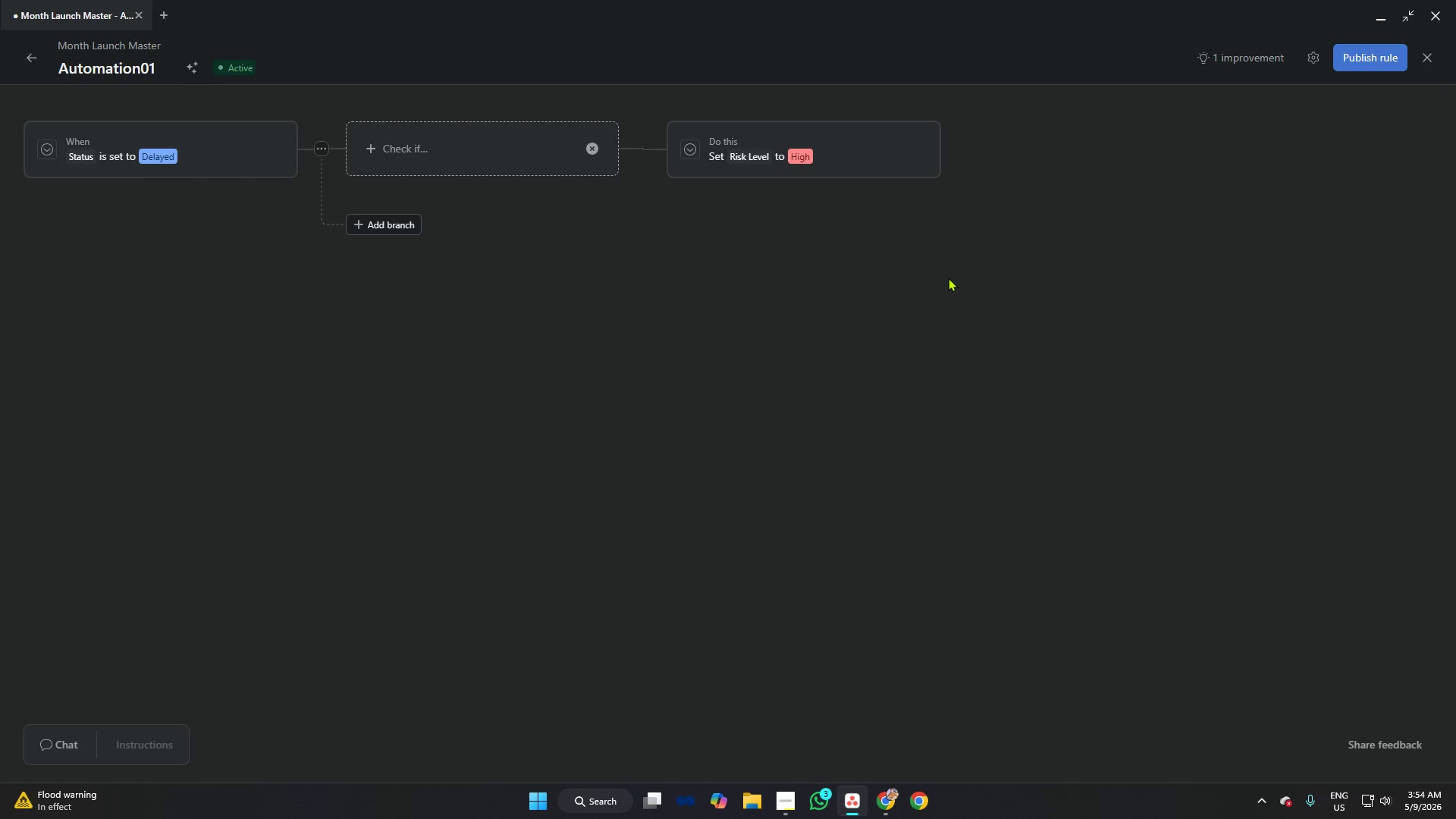 
left_click([948, 278])
 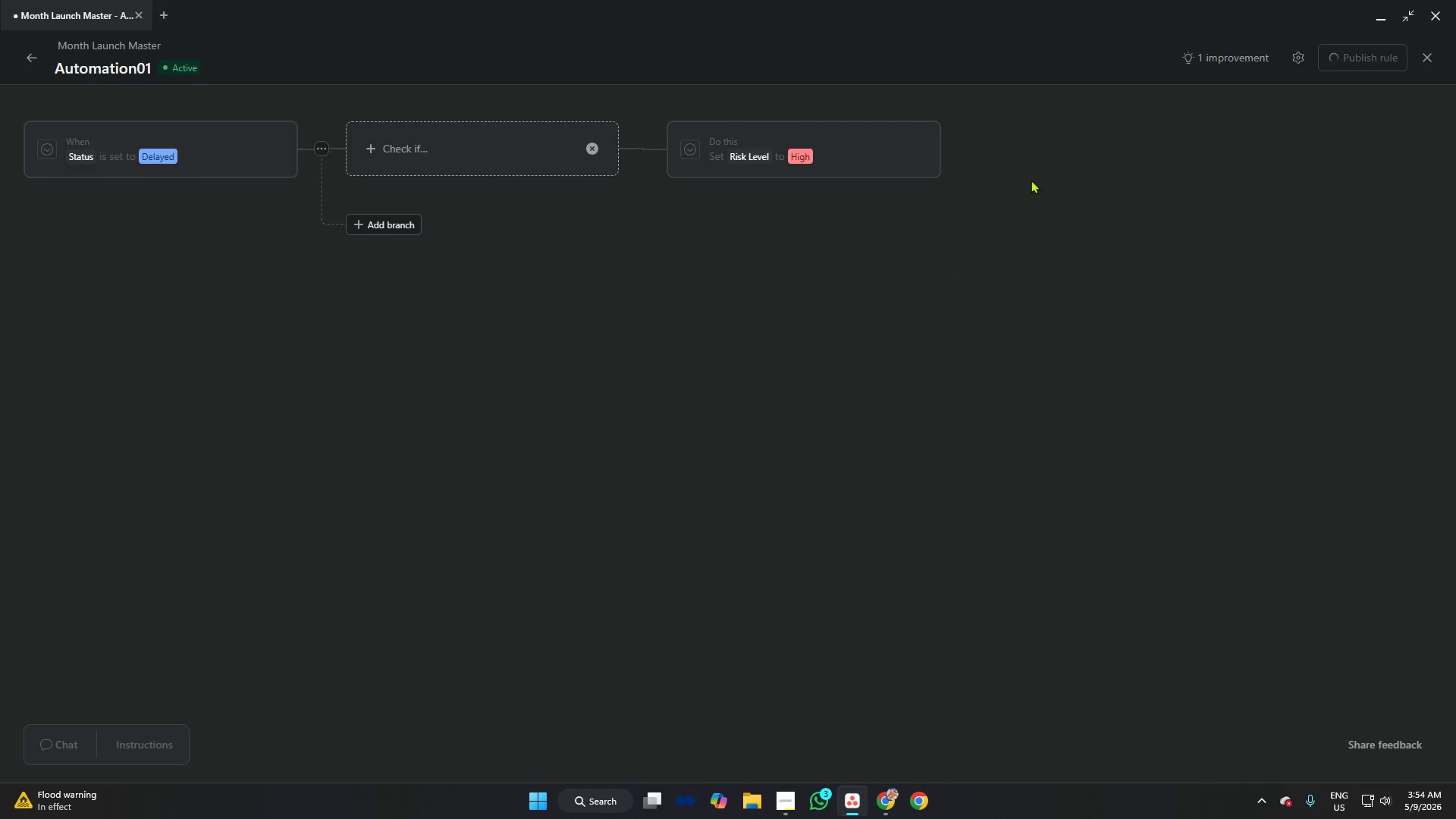 
wait(6.29)
 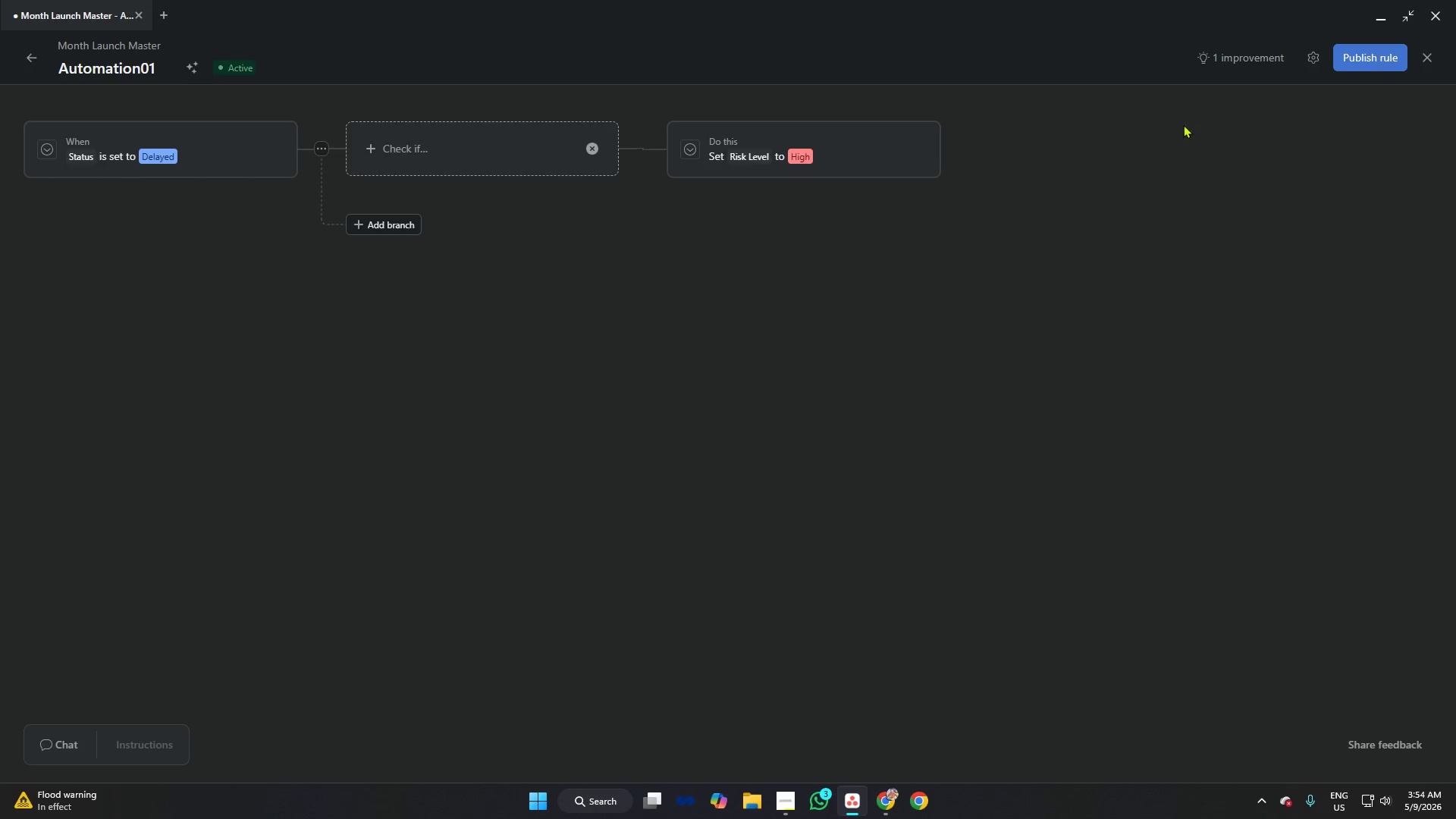 
mouse_move([1059, 242])
 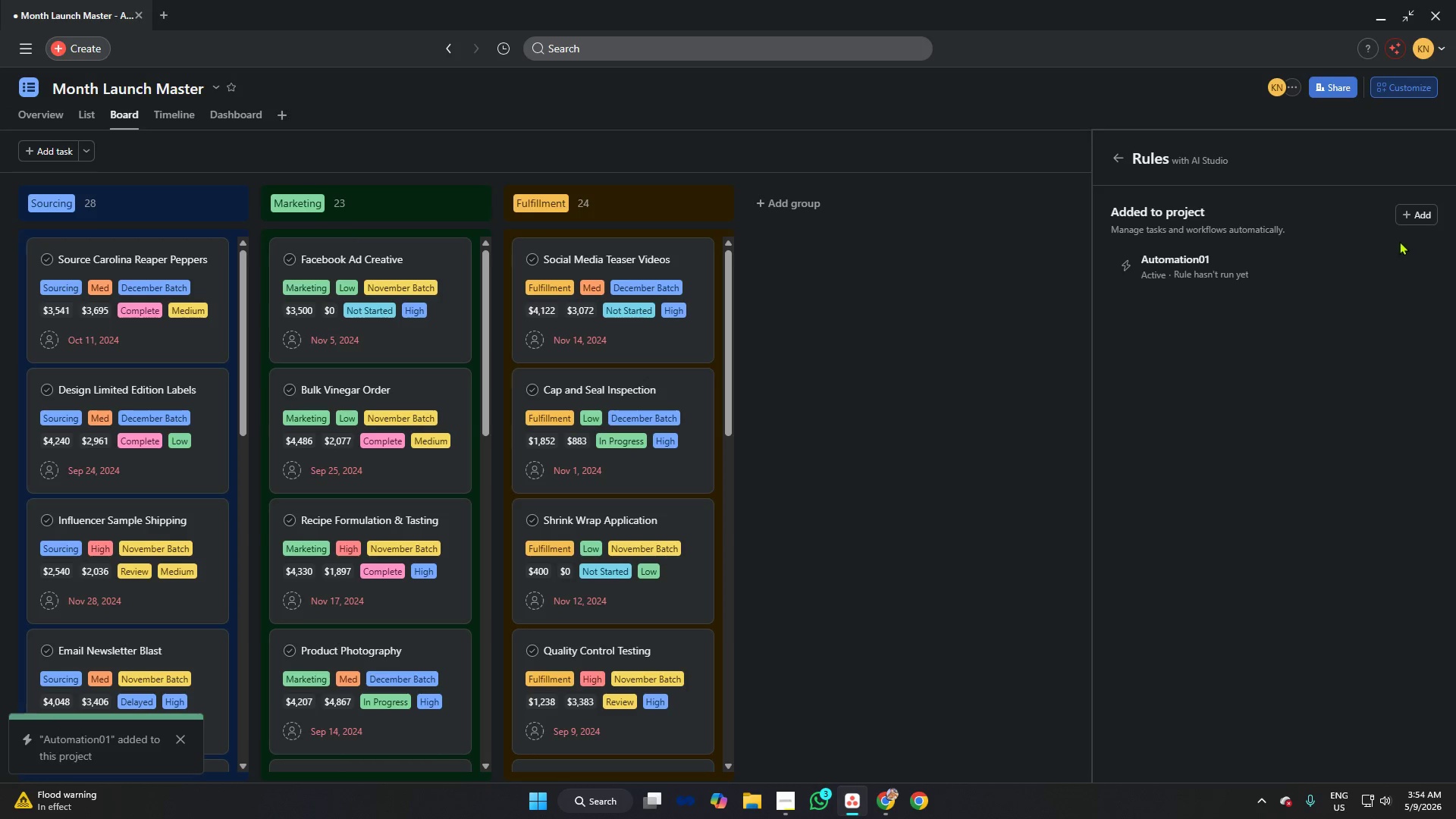 
left_click([1416, 217])
 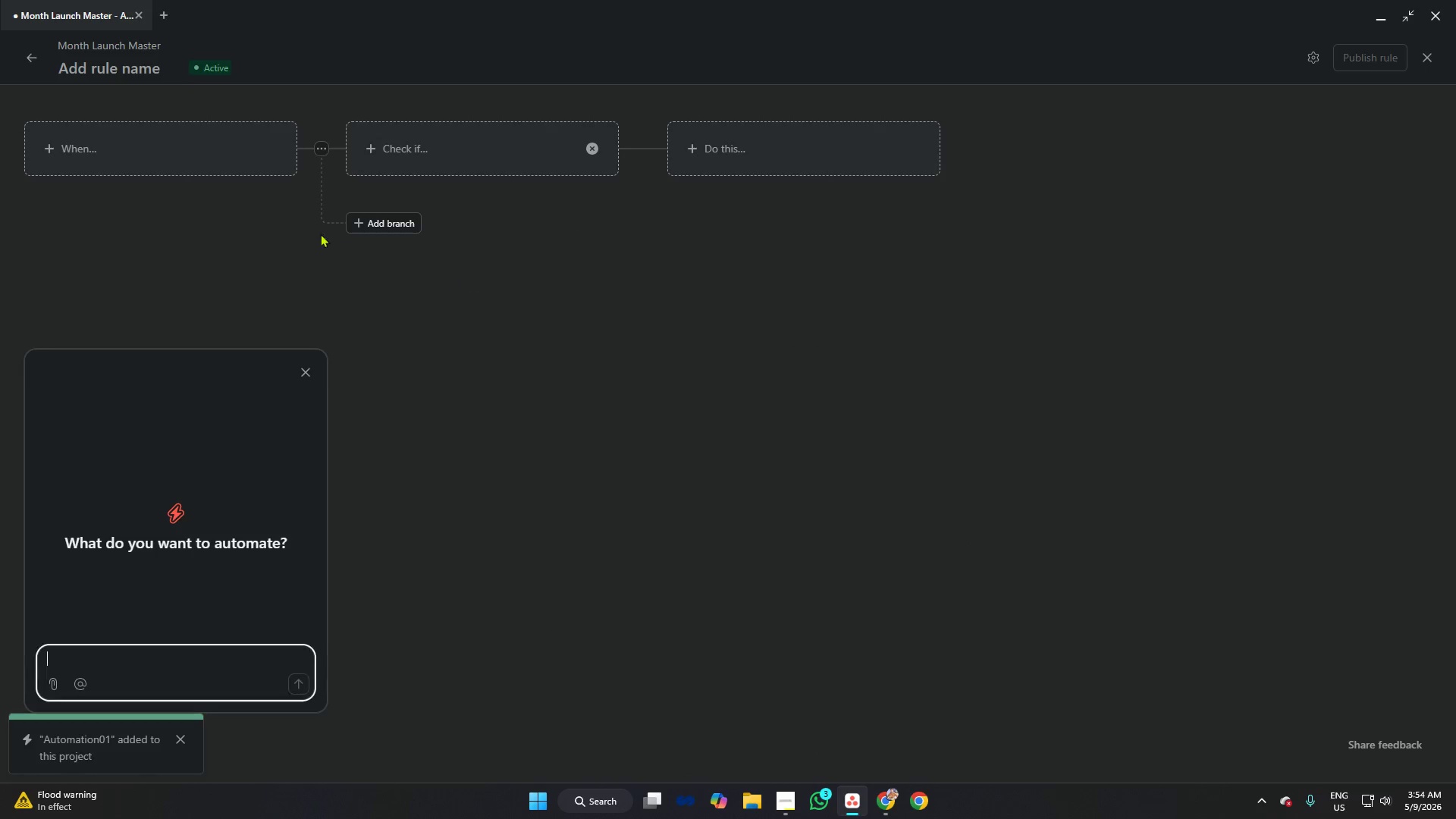 
left_click([118, 149])
 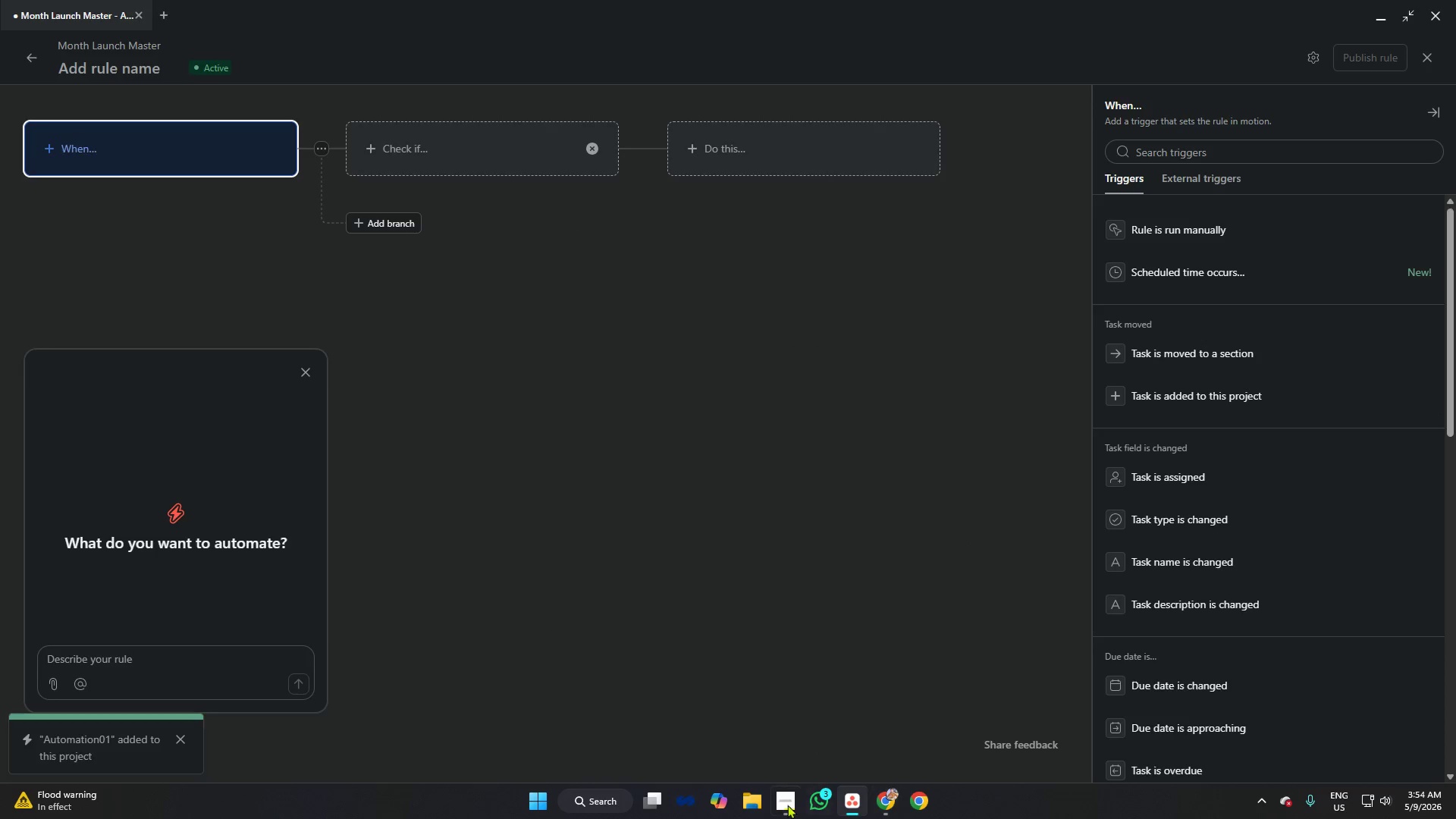 
left_click([786, 799])